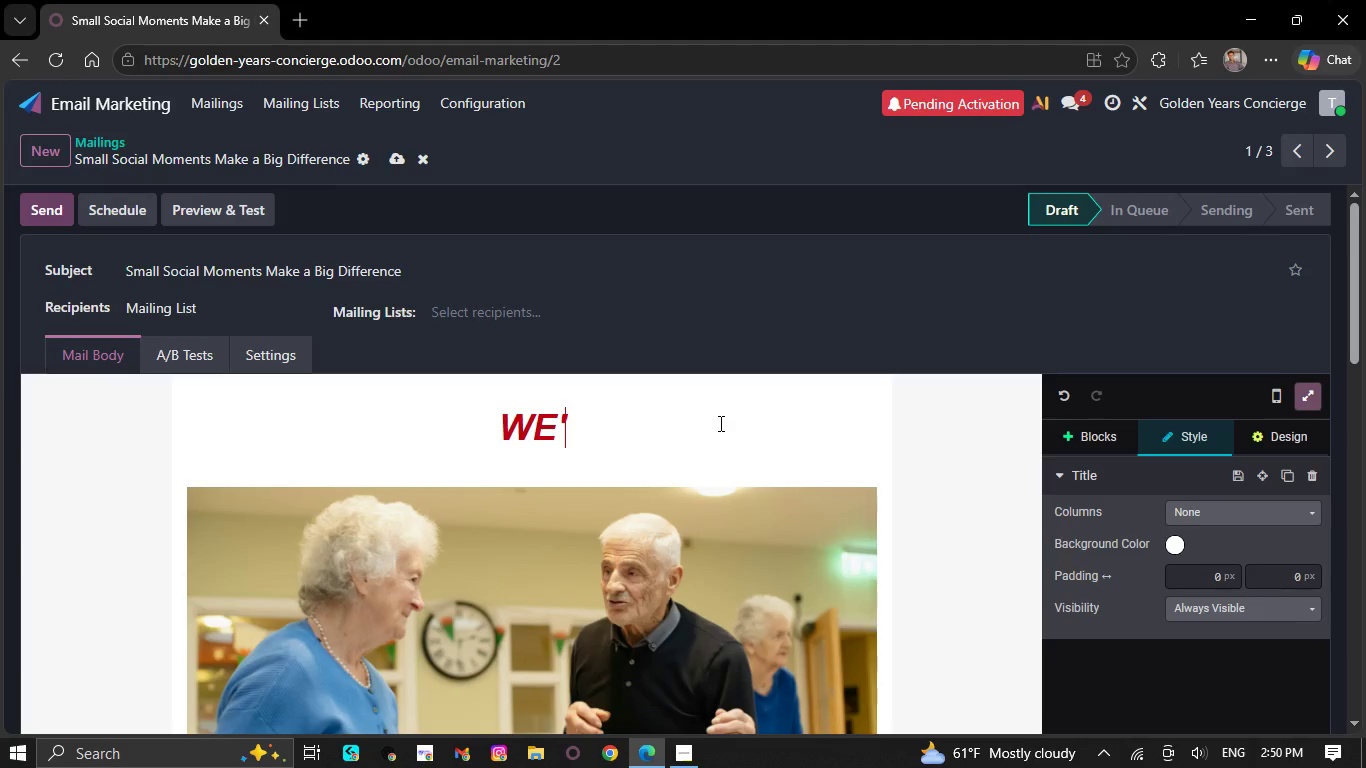 
wait(7.39)
 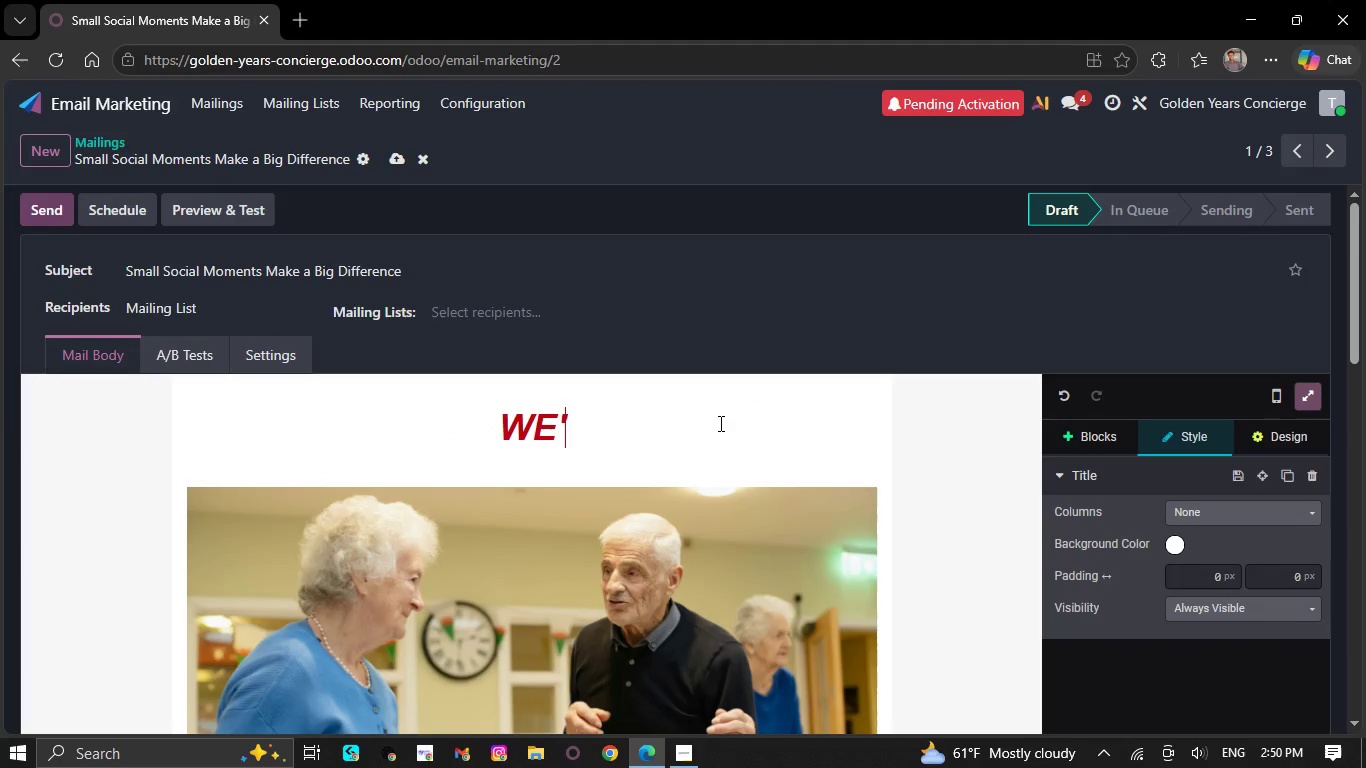 
key(Backspace)
 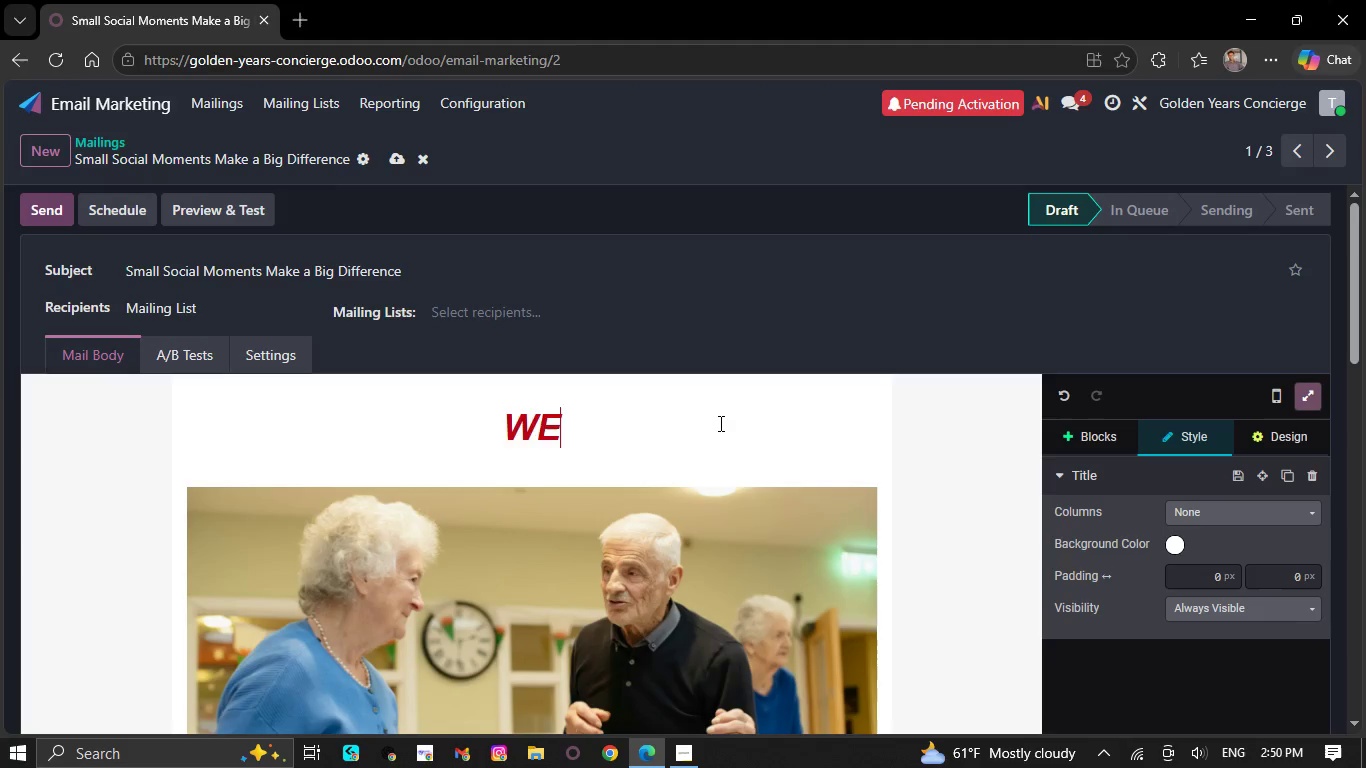 
key(Backspace)
 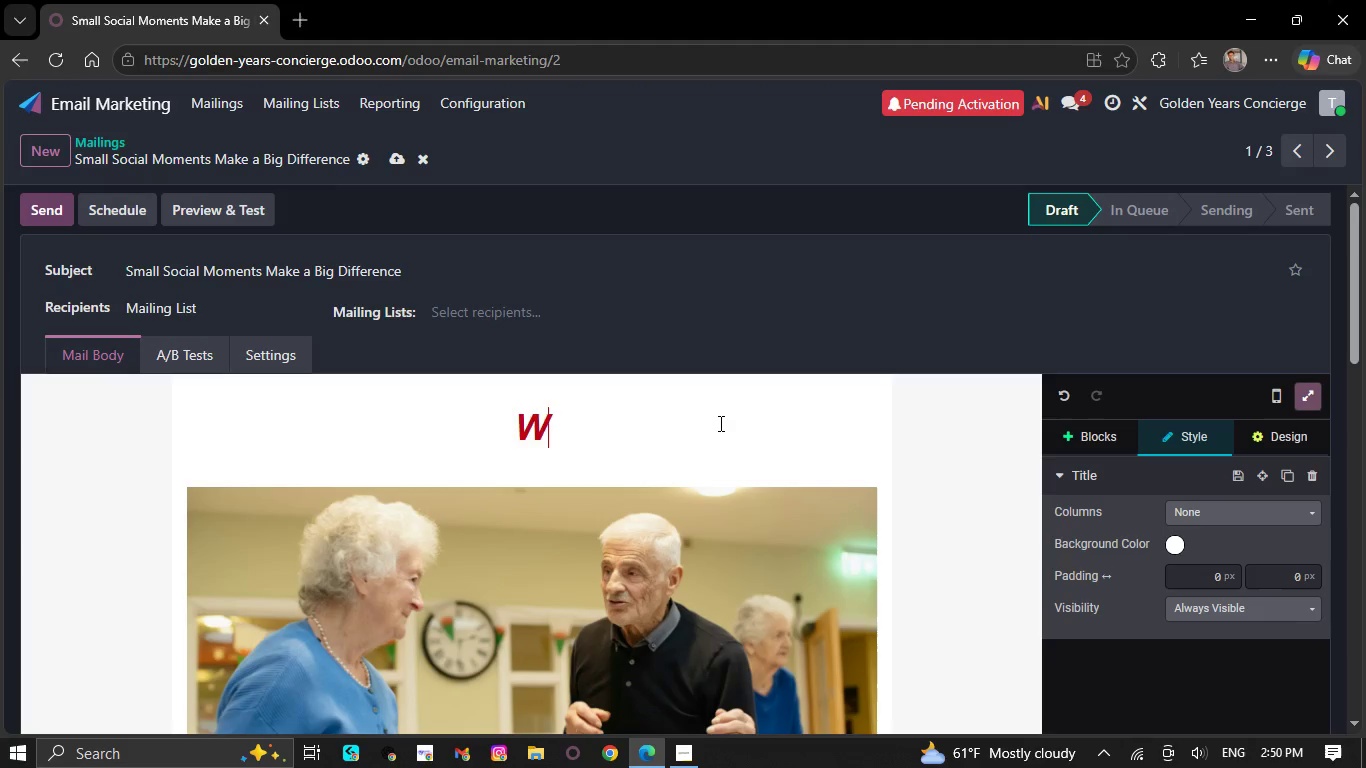 
key(Backspace)
 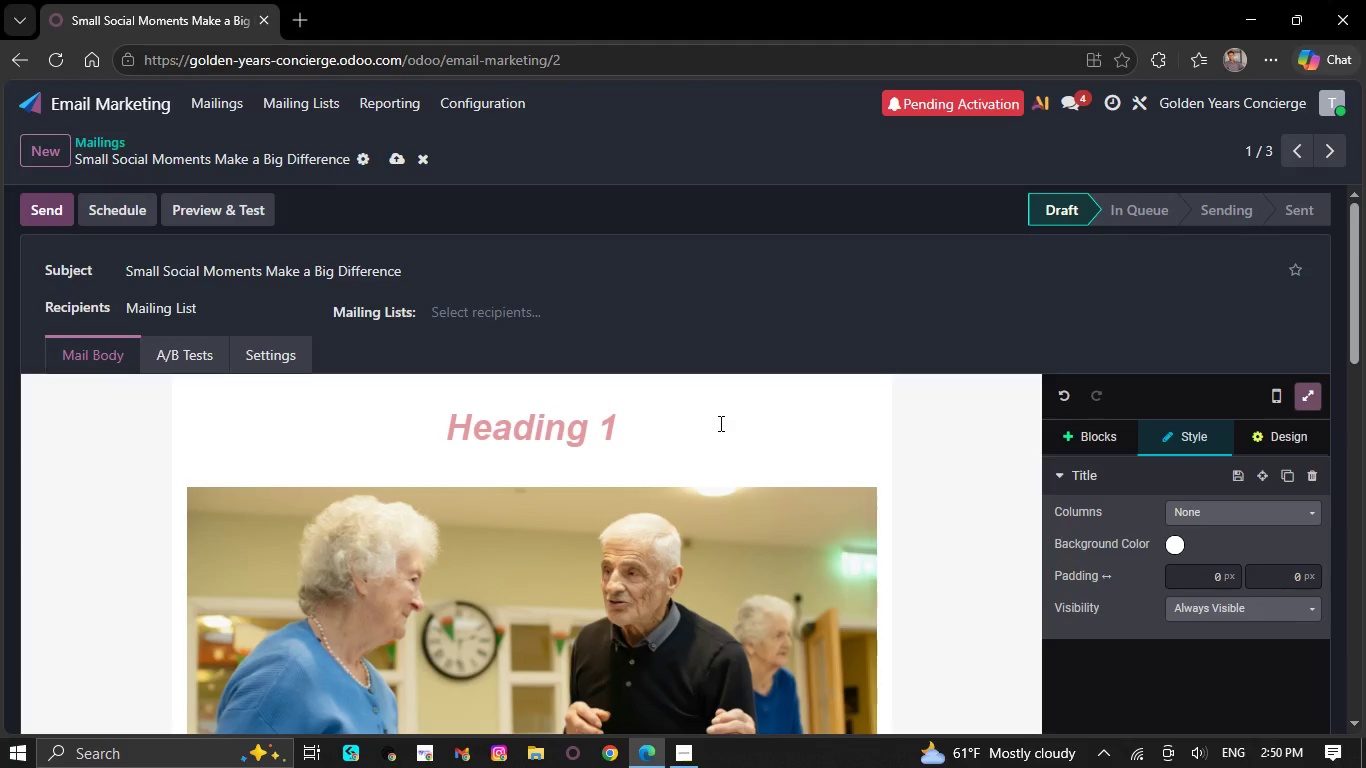 
wait(5.28)
 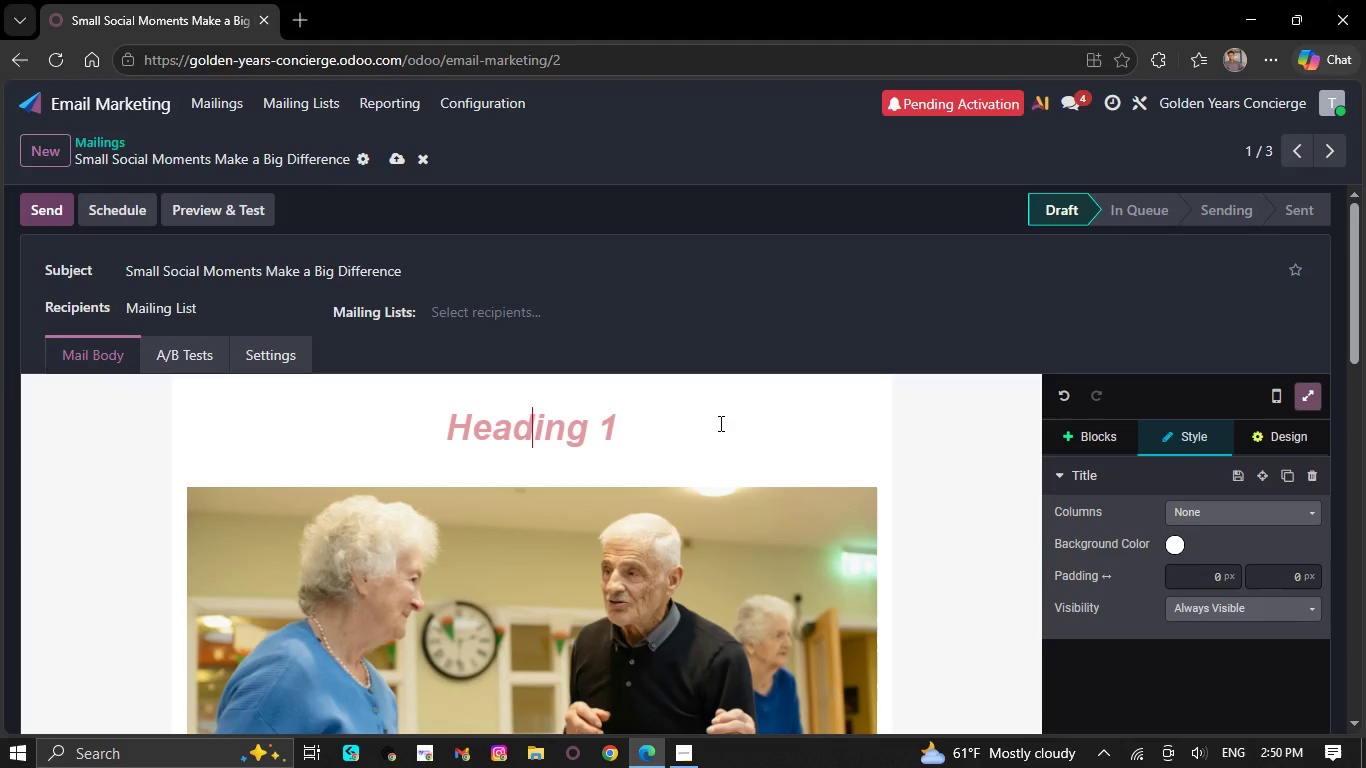 
type(Meaning )
key(Backspace)
type(ful Companionship )
 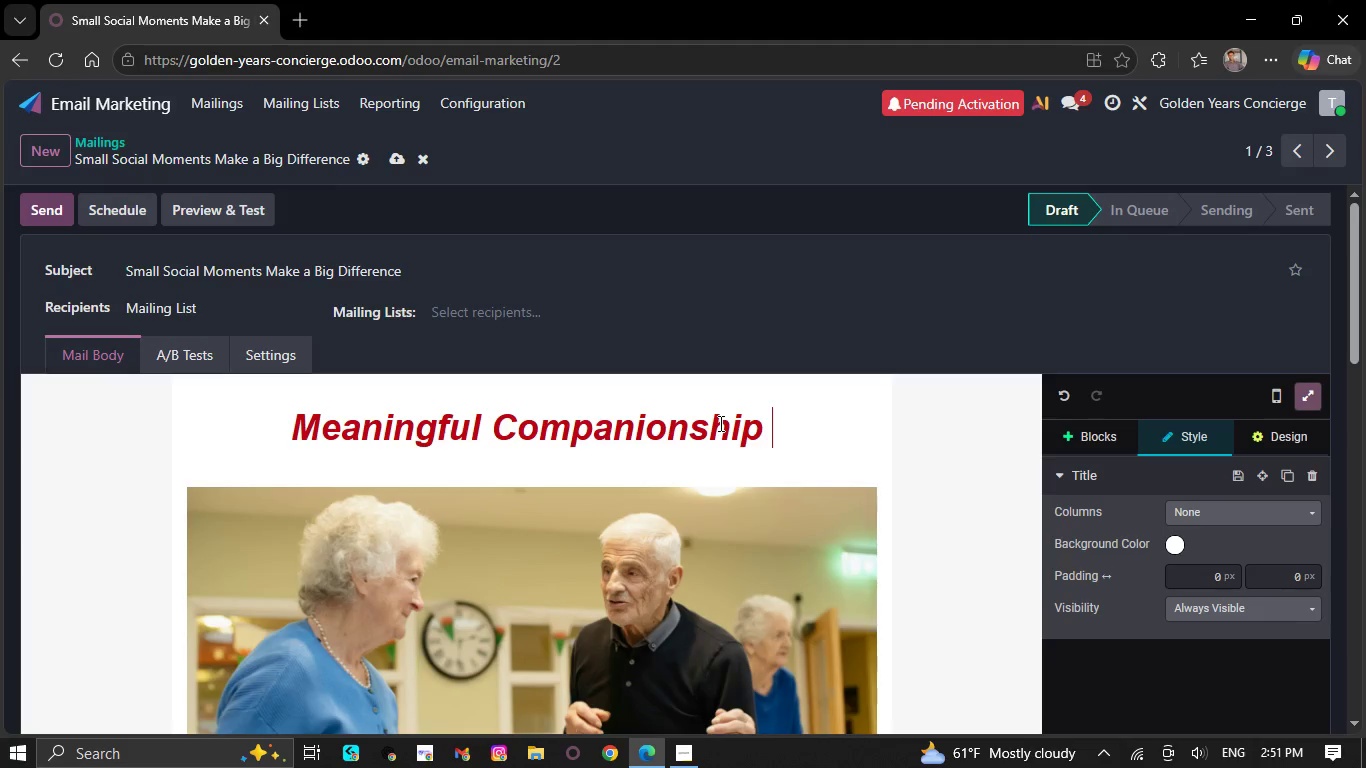 
wait(8.39)
 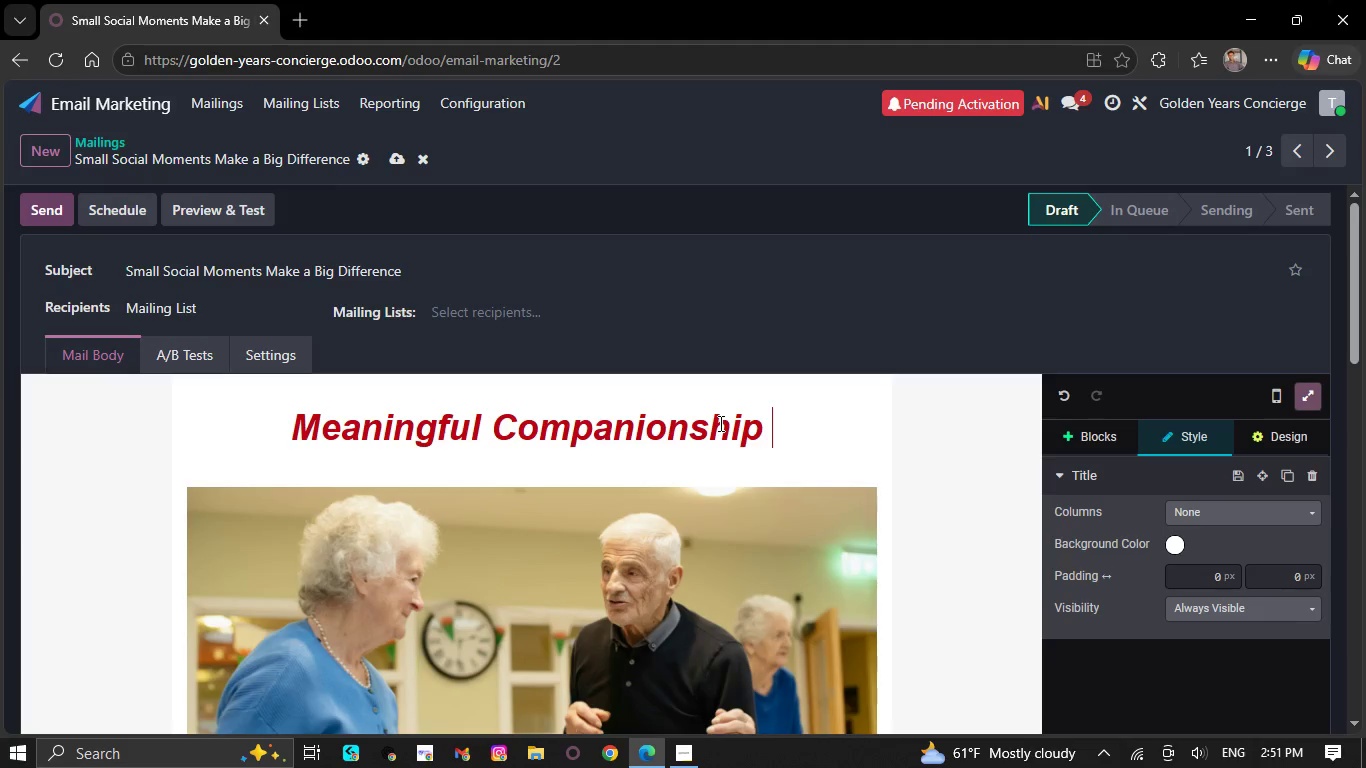 
type(su)
key(Backspace)
key(Backspace)
type(Su)
 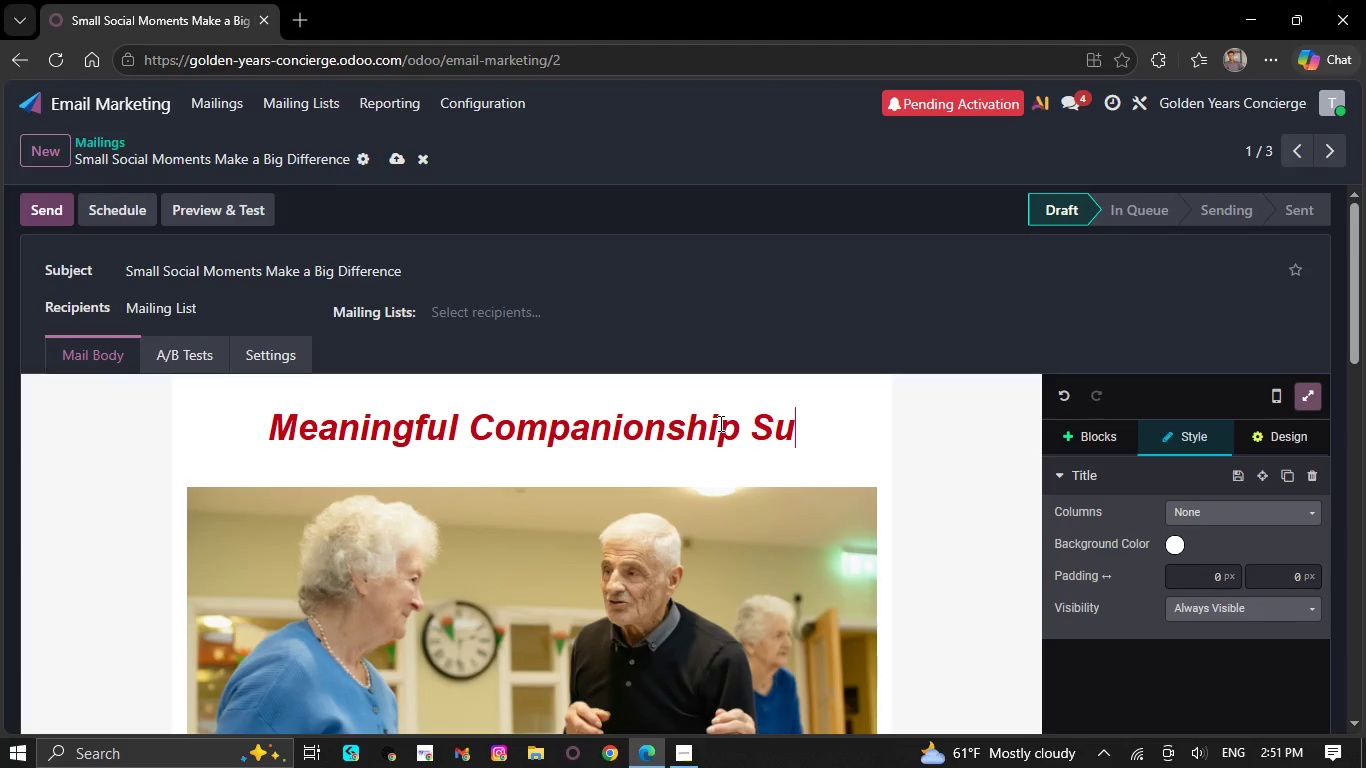 
wait(5.52)
 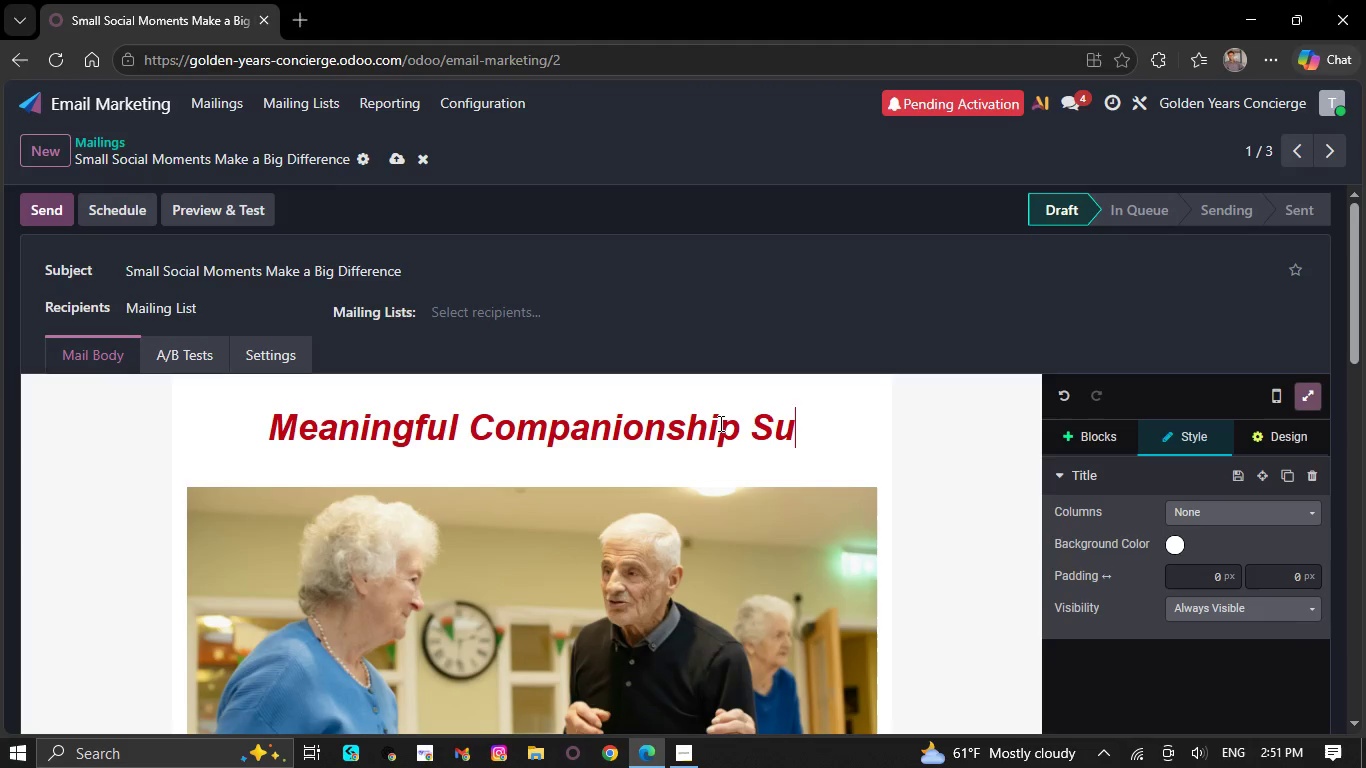 
type(pport)
 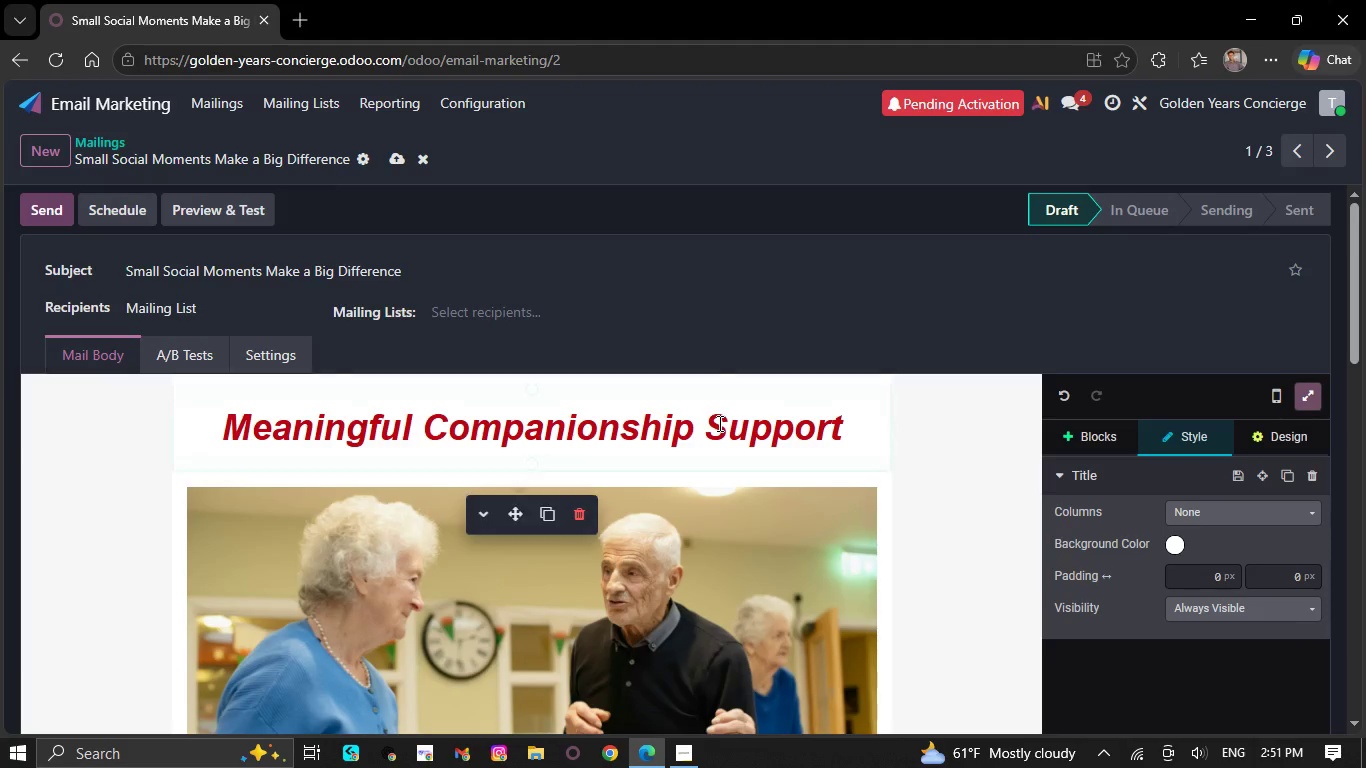 
scroll: coordinate [718, 434], scroll_direction: down, amount: 9.0
 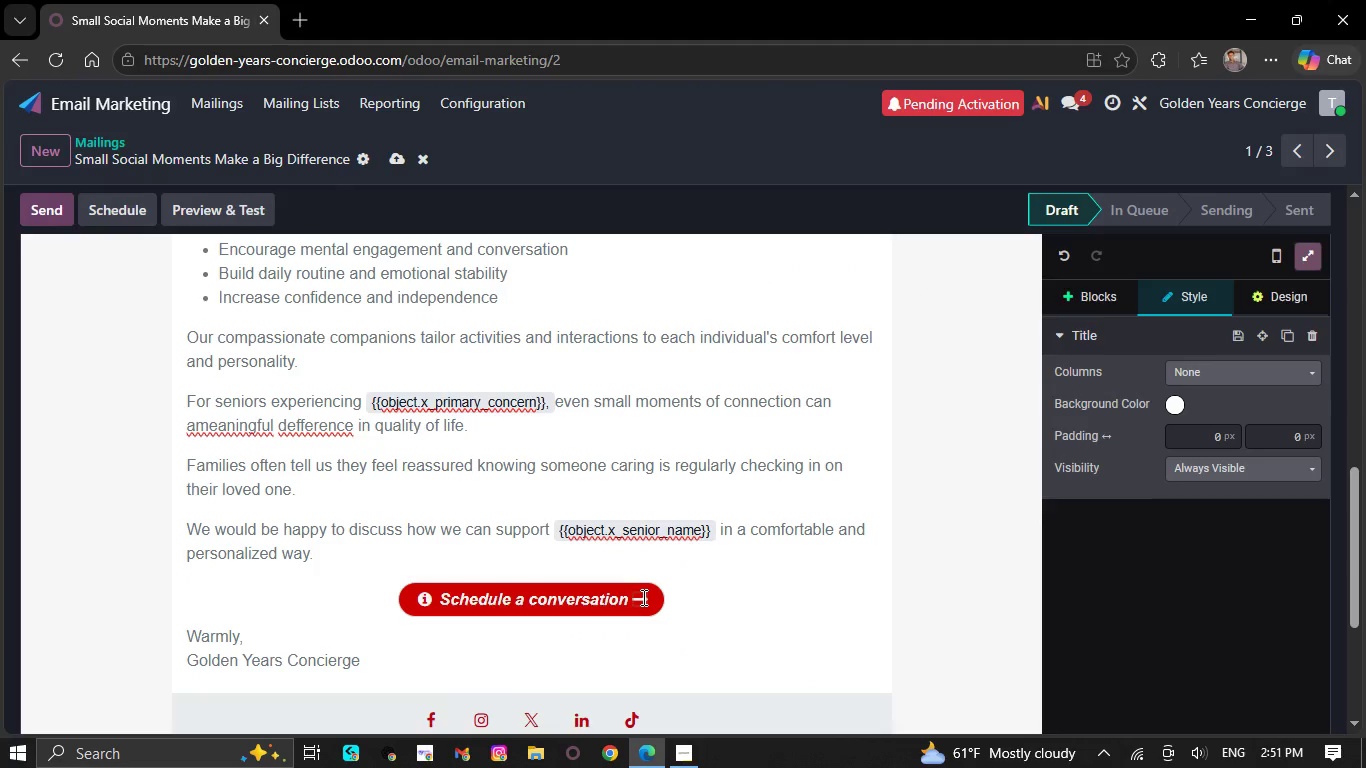 
double_click([641, 597])
 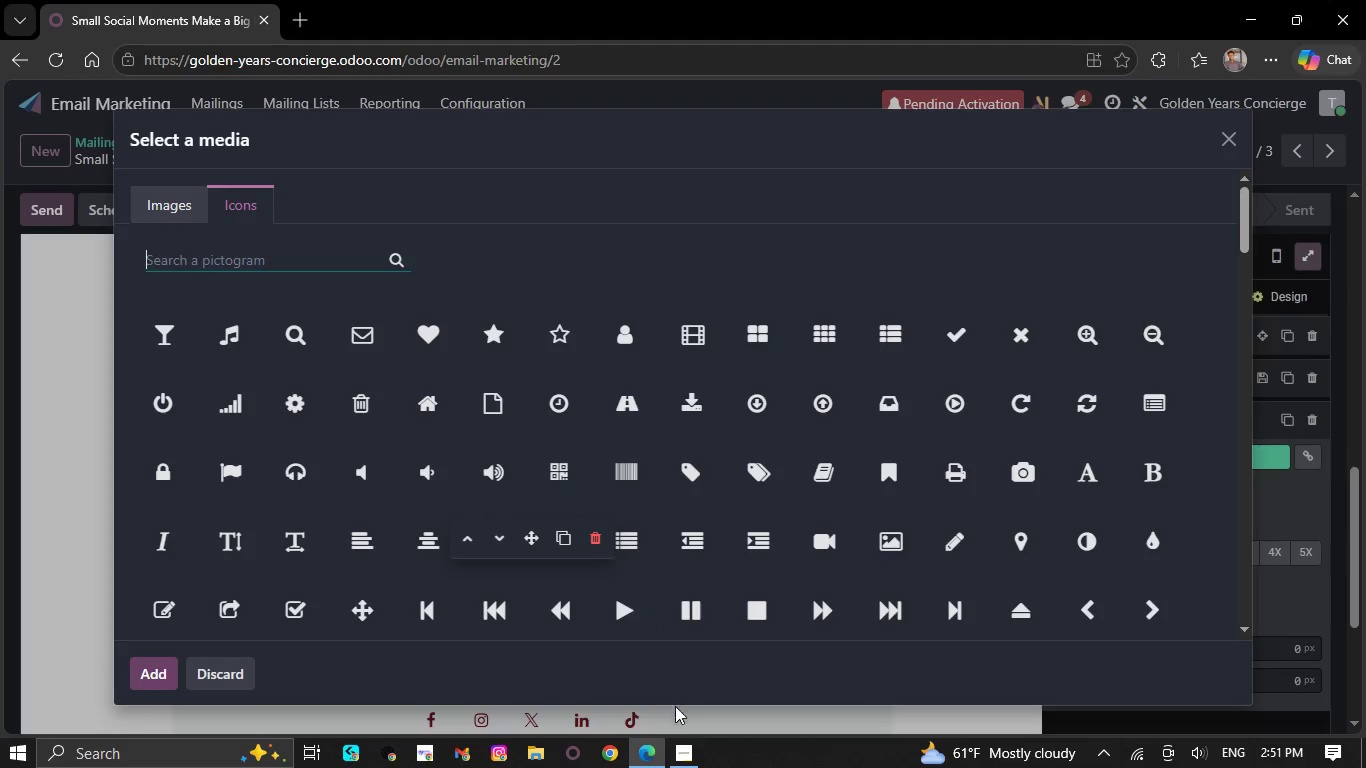 
left_click([687, 718])
 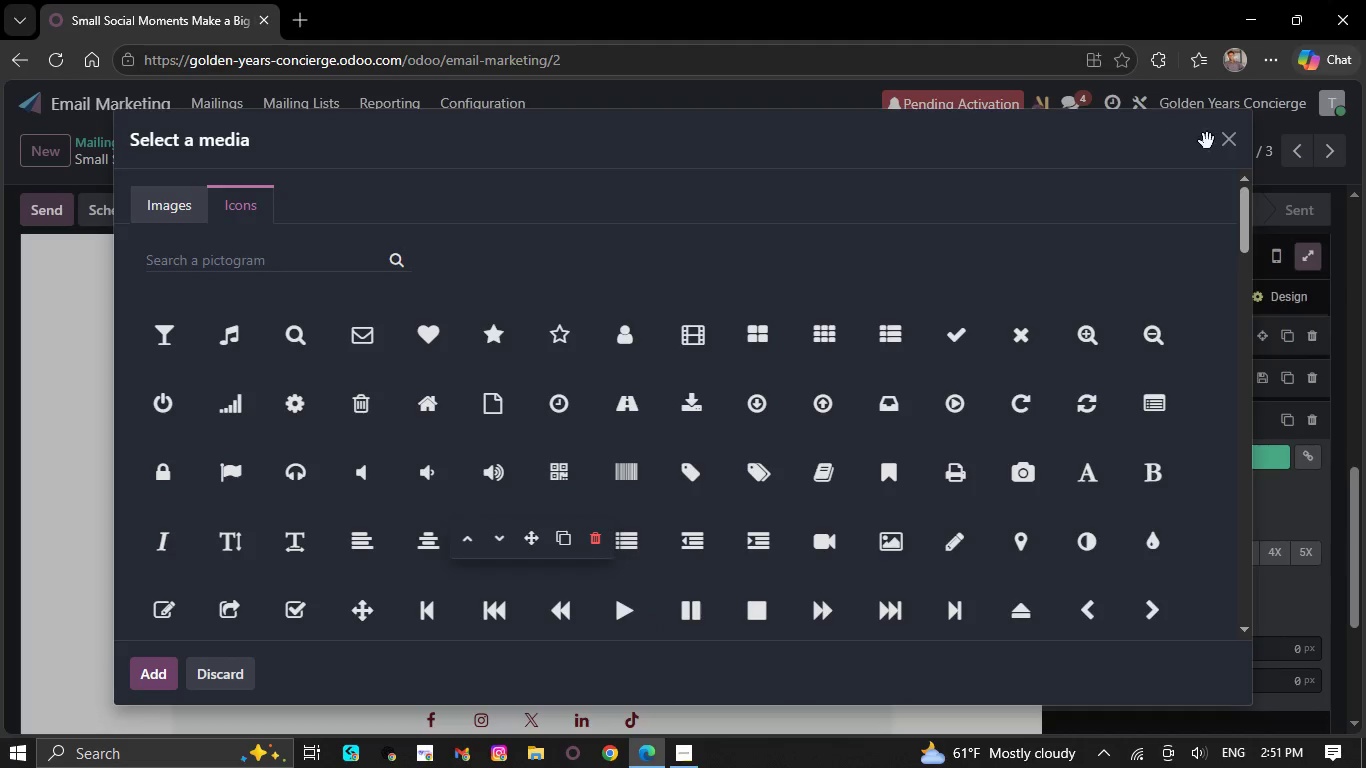 
left_click([1221, 141])
 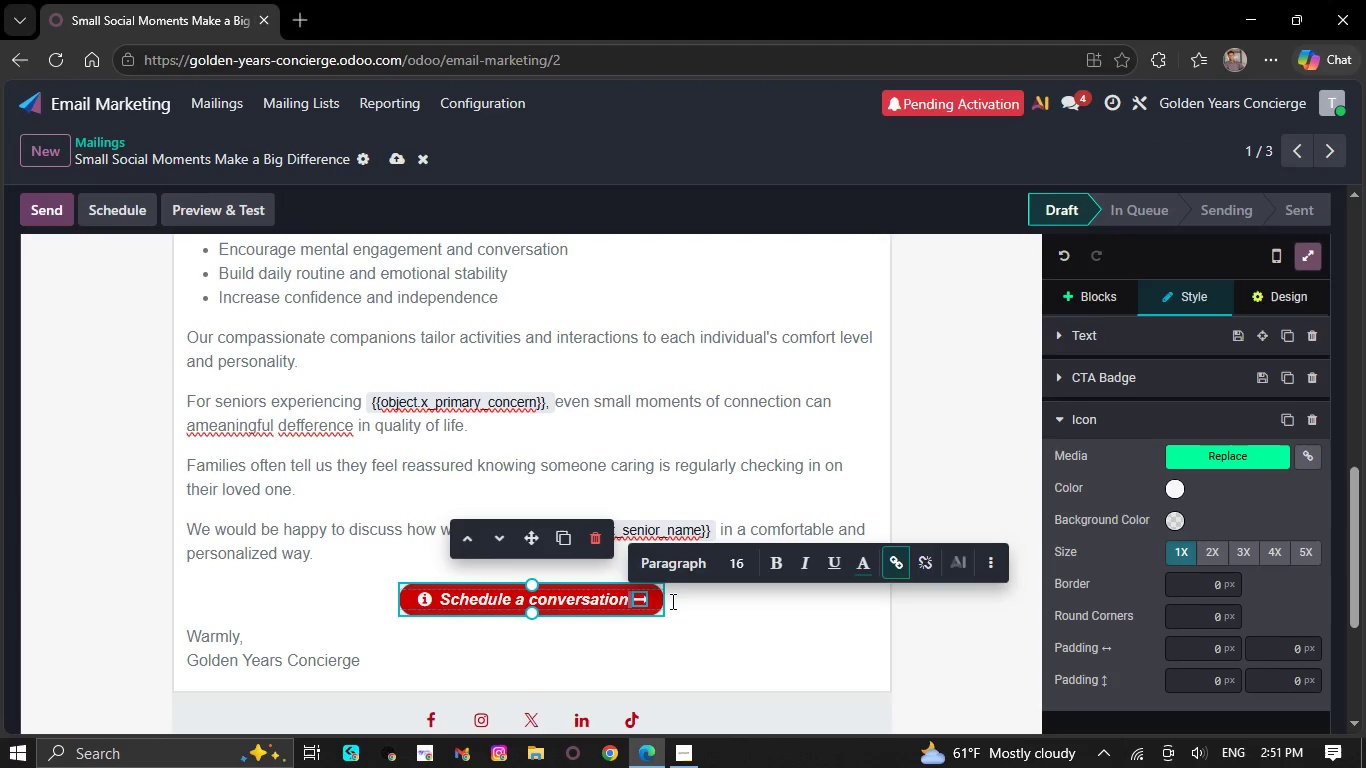 
left_click([637, 598])
 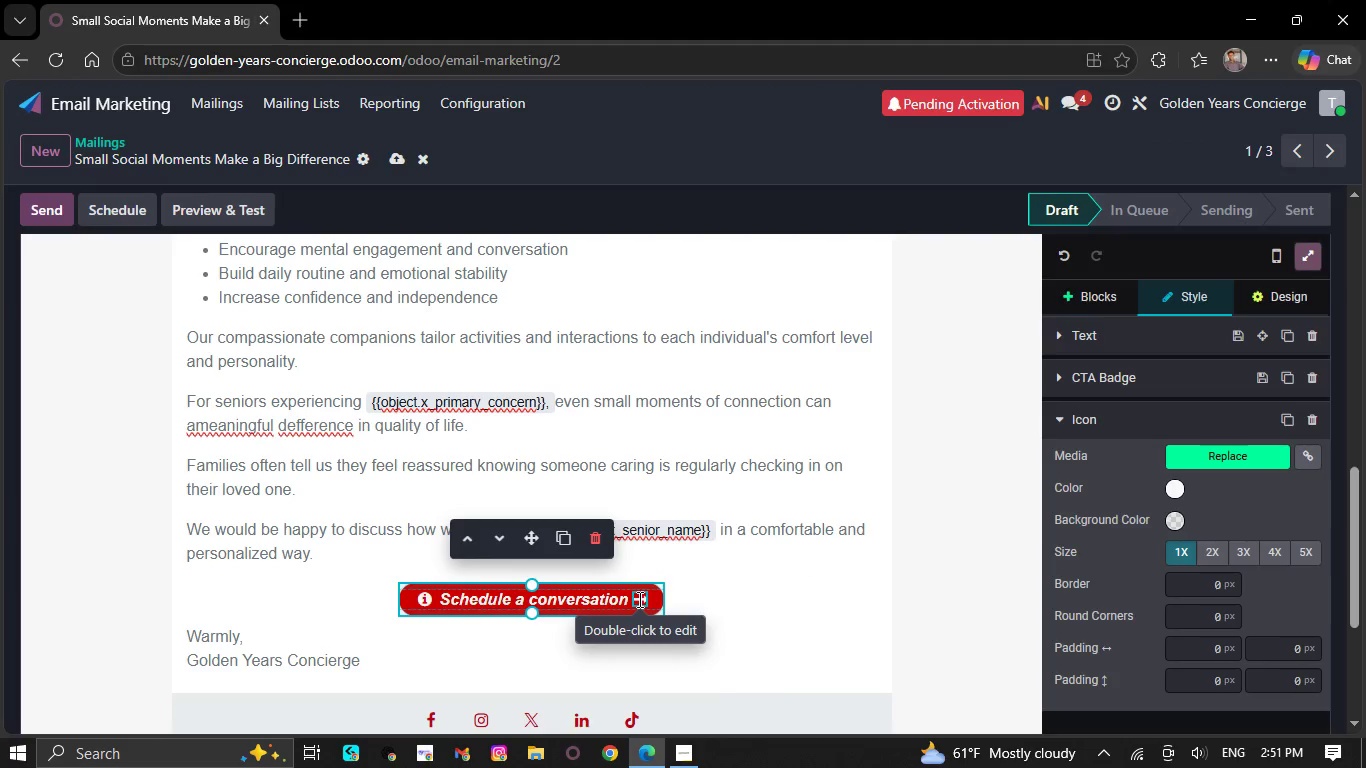 
left_click([639, 599])
 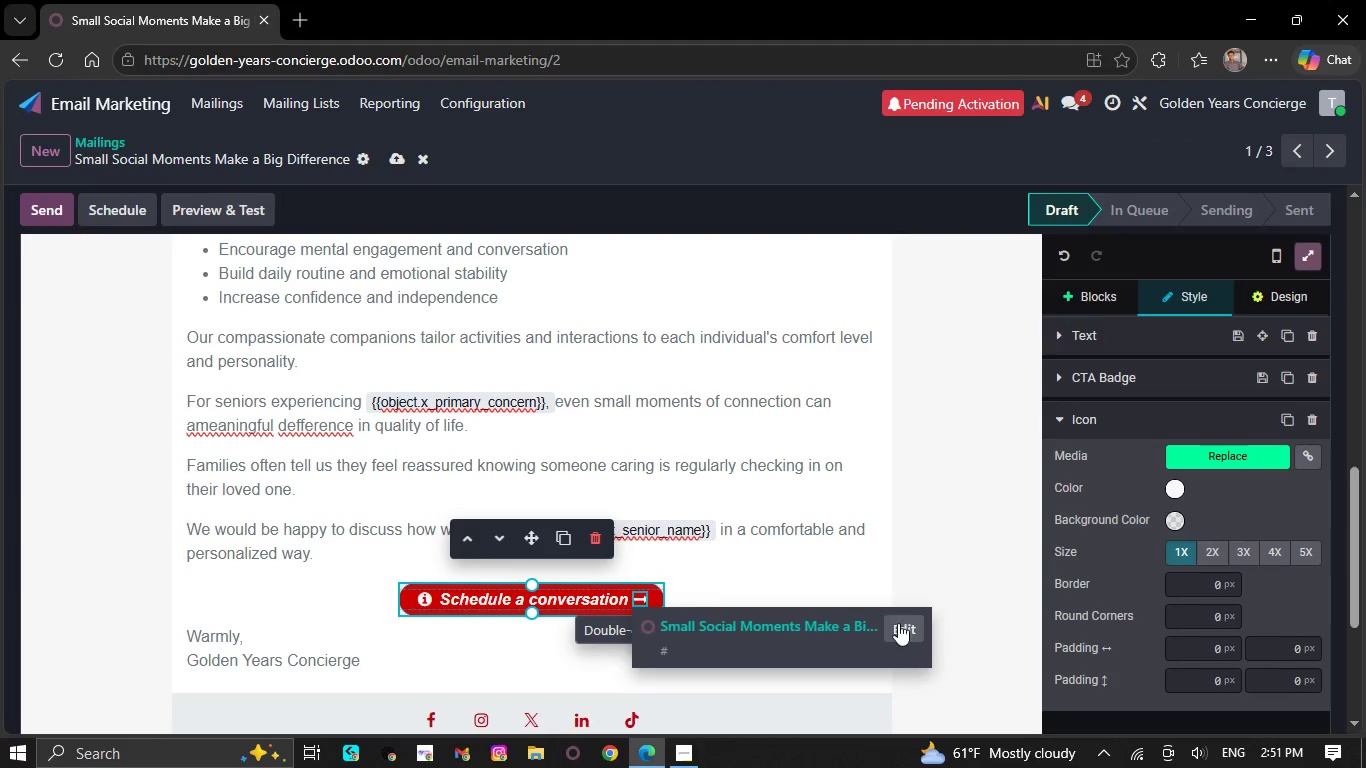 
left_click([894, 633])
 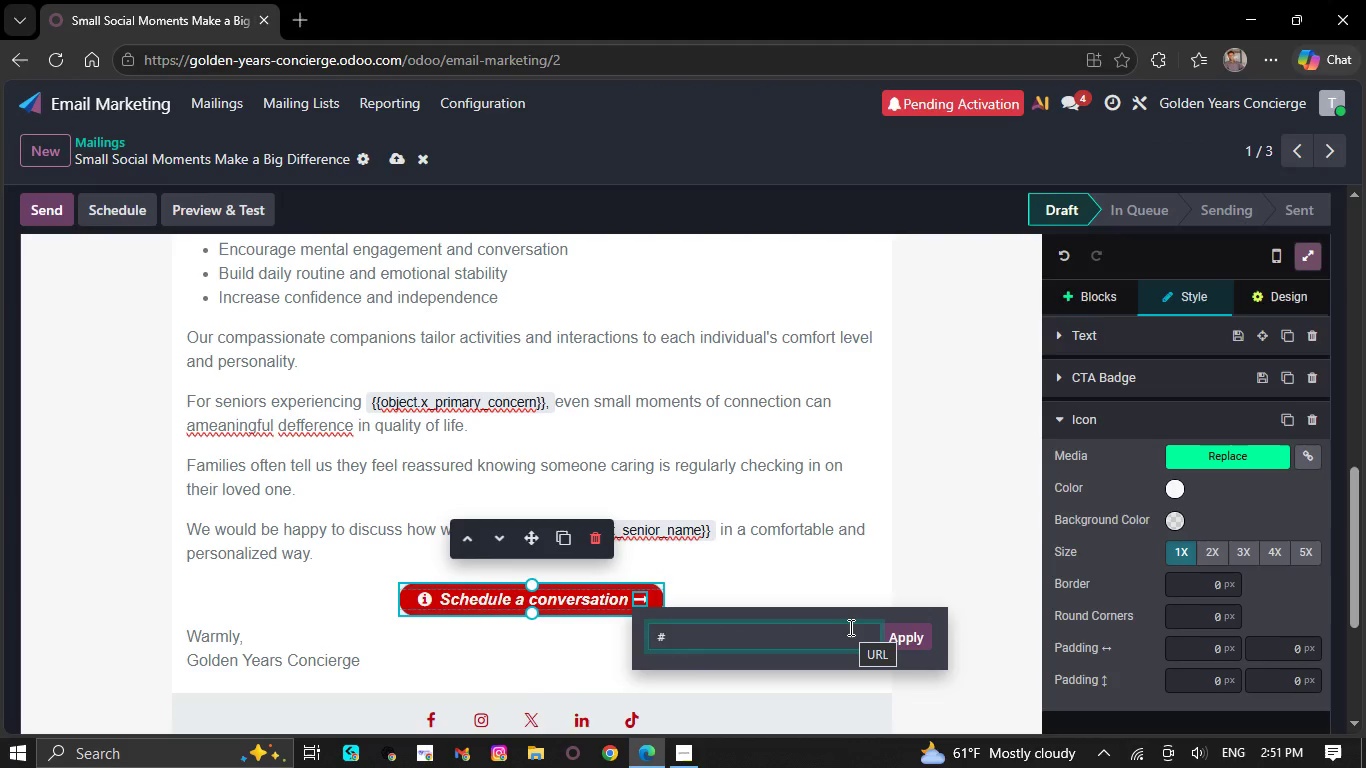 
key(Backspace)
 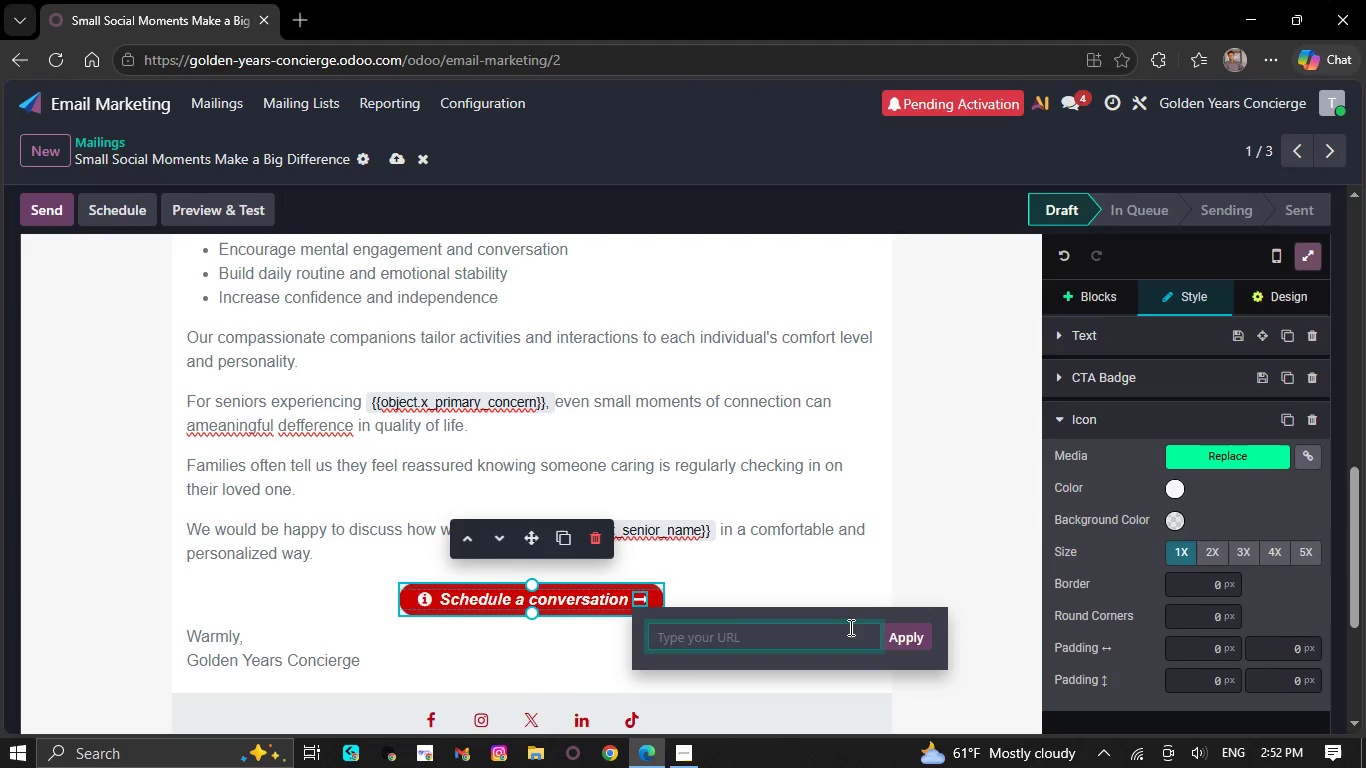 
key(Control+V)
 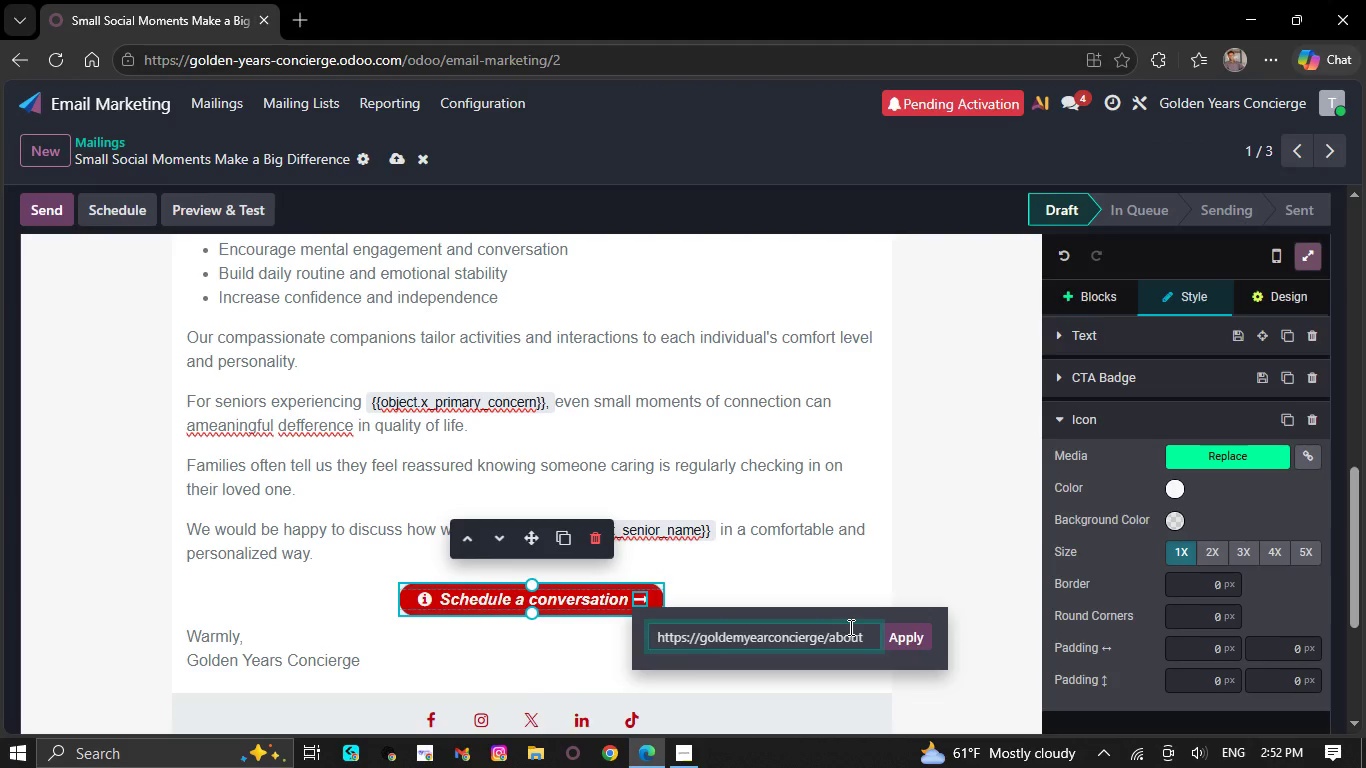 
key(Backspace)
key(Backspace)
key(Backspace)
key(Backspace)
key(Backspace)
type(book_)
key(Backspace)
type(-call)
 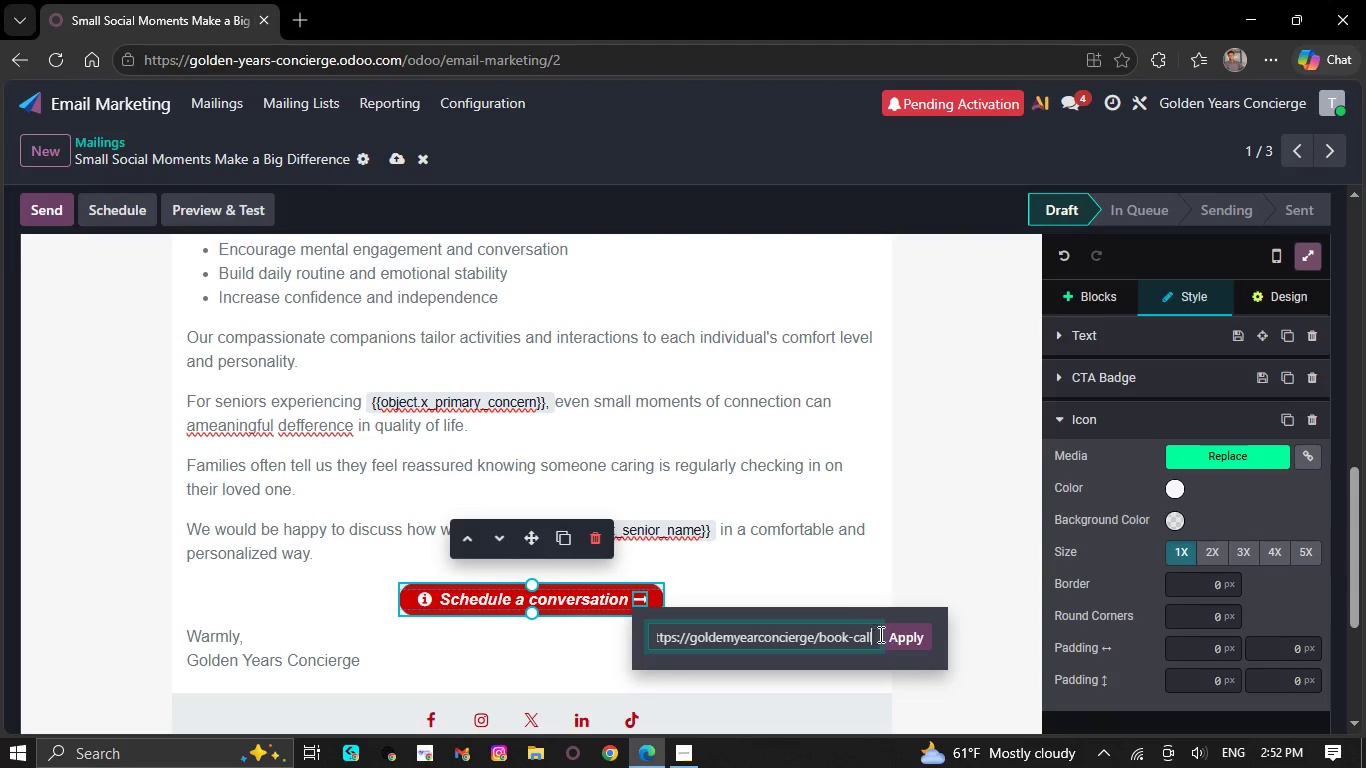 
left_click([894, 637])
 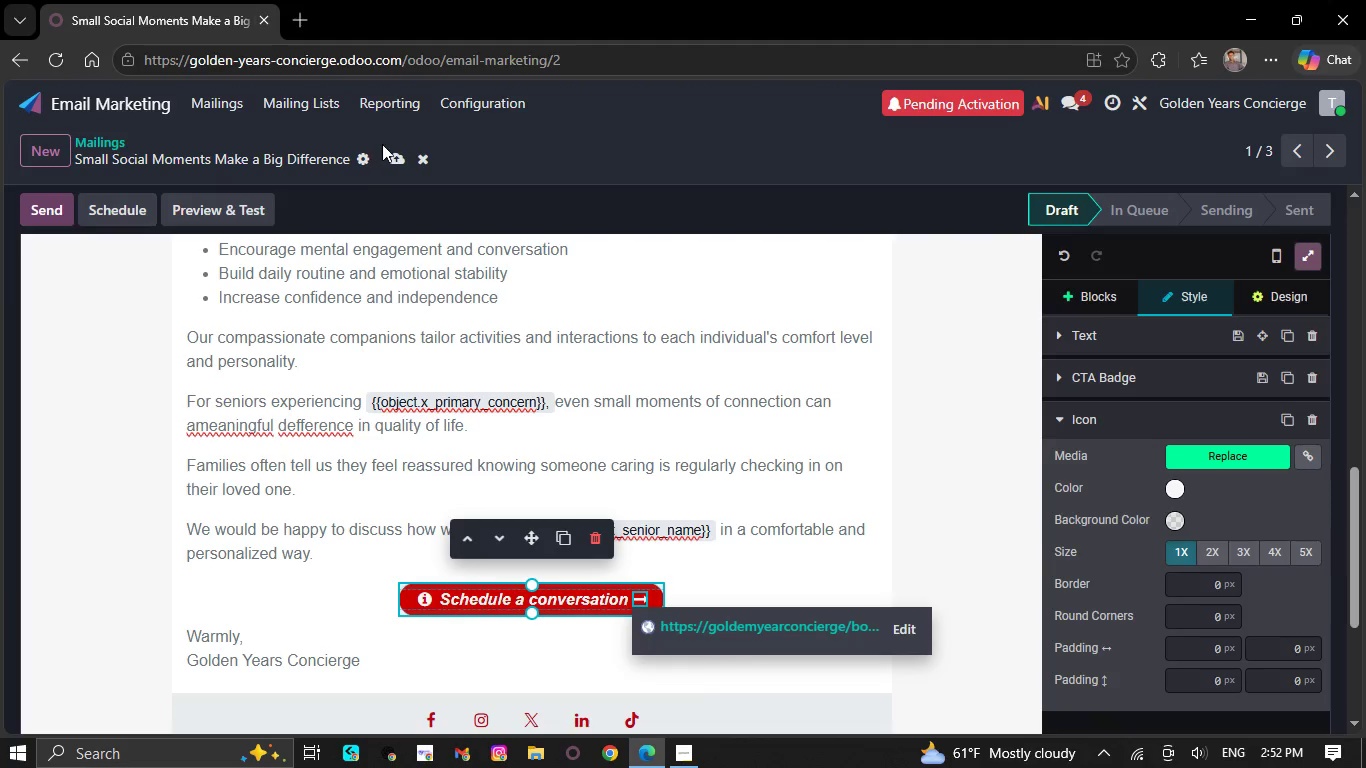 
left_click([400, 163])
 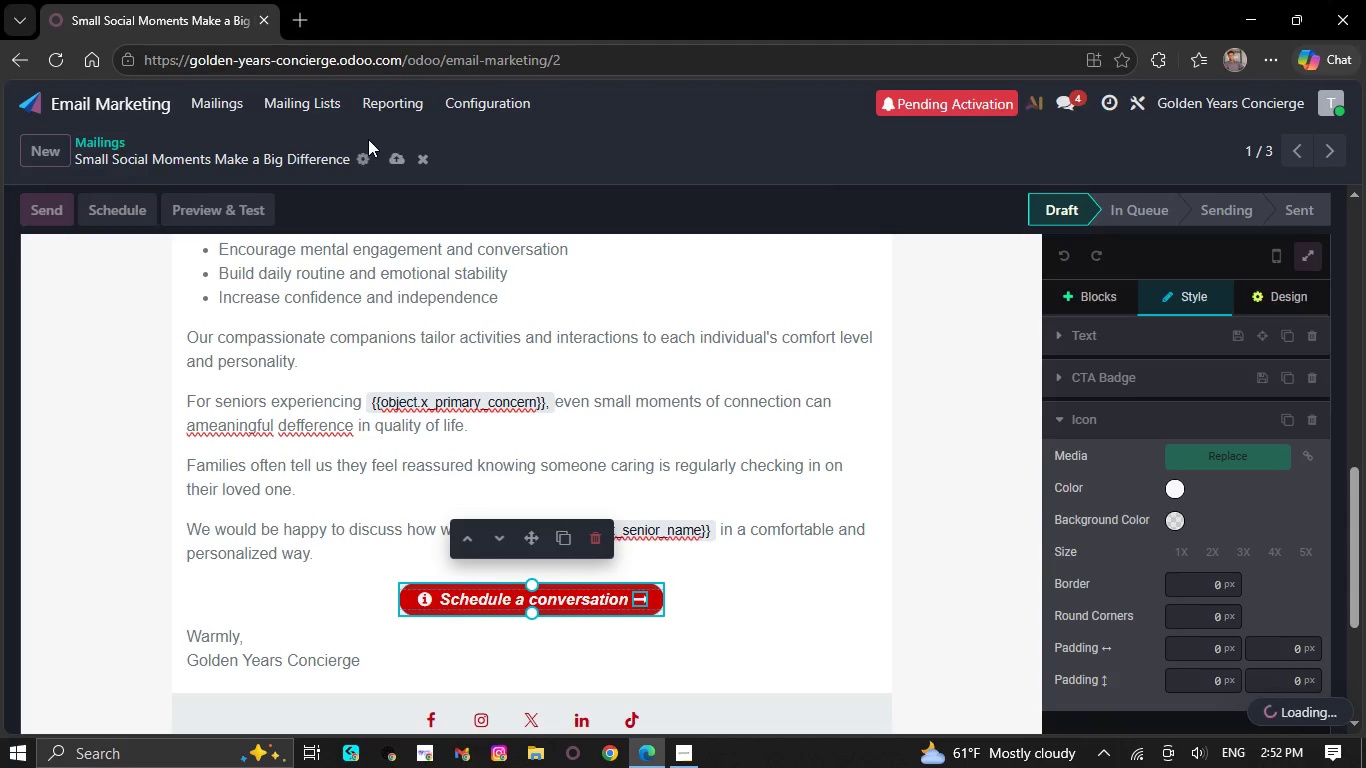 
wait(12.81)
 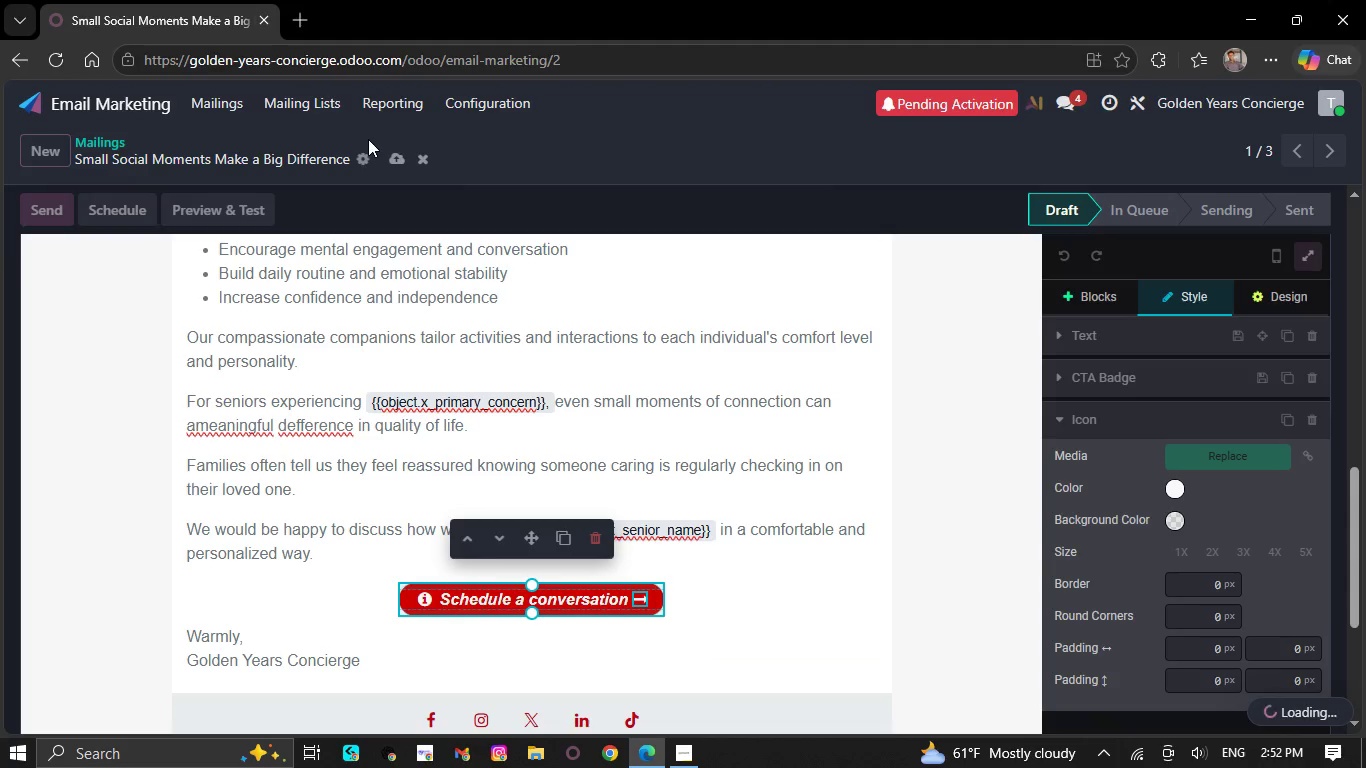 
left_click([959, 474])
 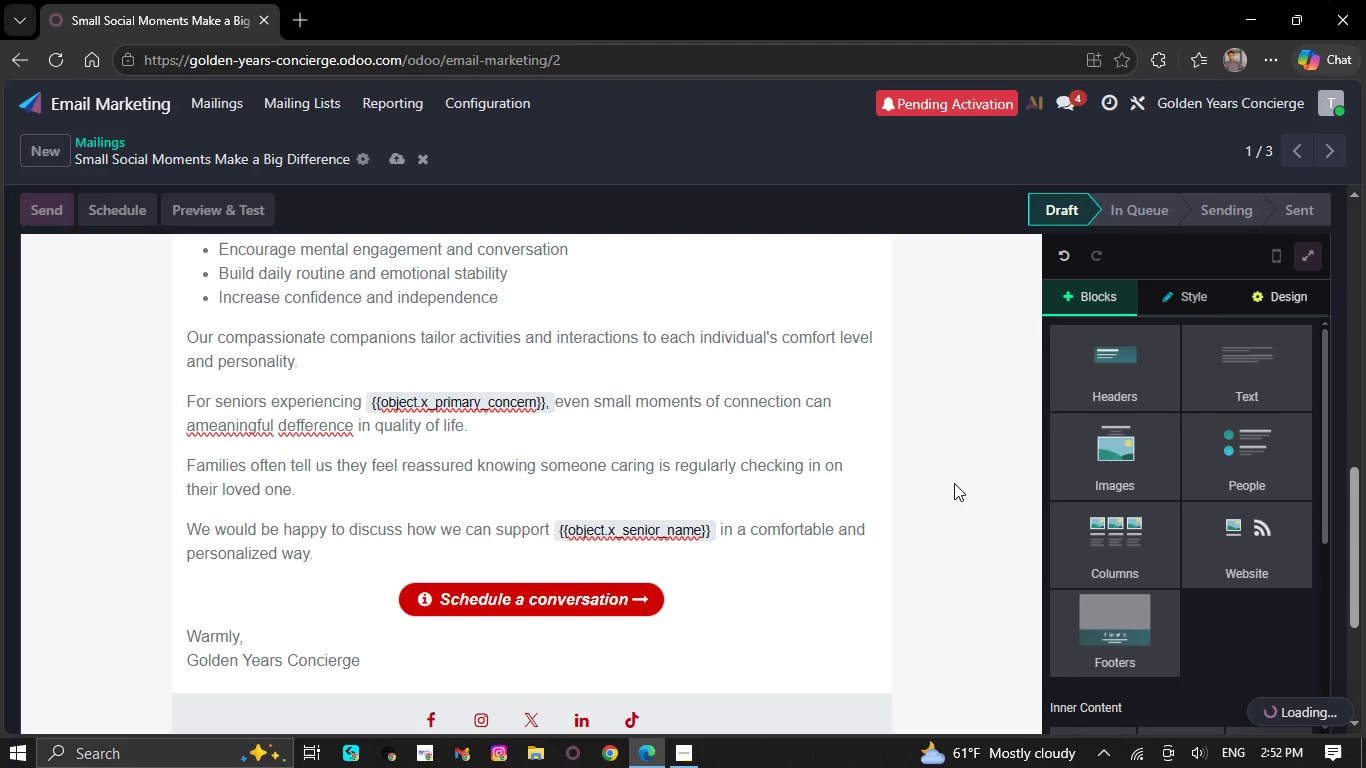 
scroll: coordinate [954, 484], scroll_direction: up, amount: 3.0
 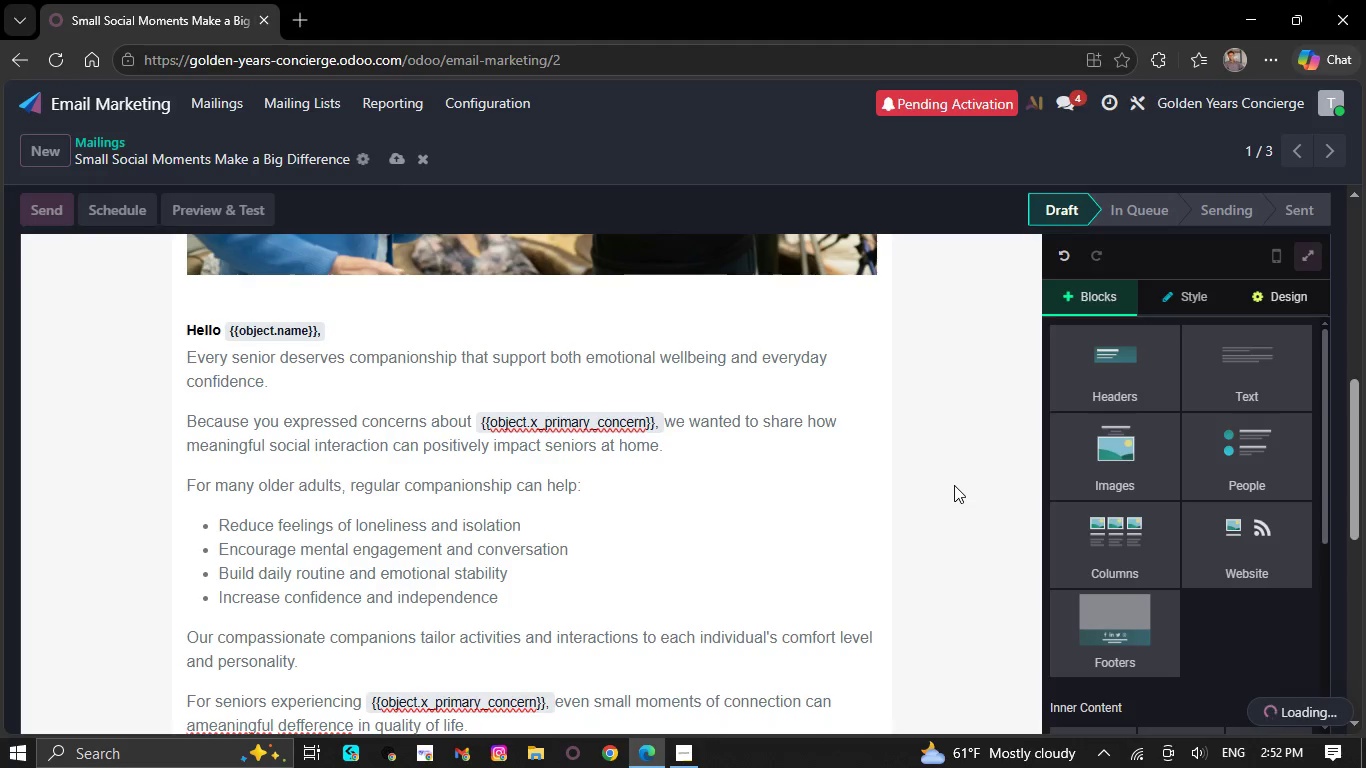 
wait(31.85)
 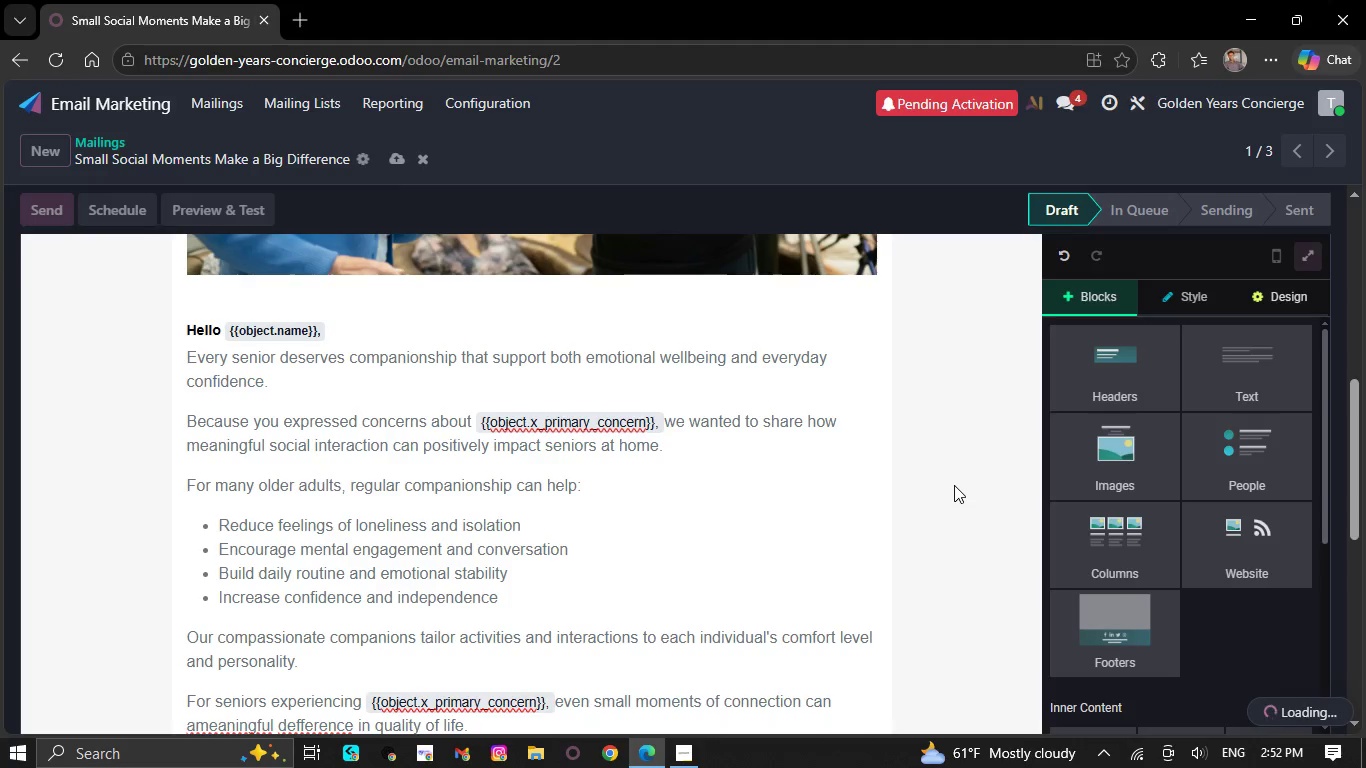 
scroll: coordinate [822, 578], scroll_direction: down, amount: 2.0
 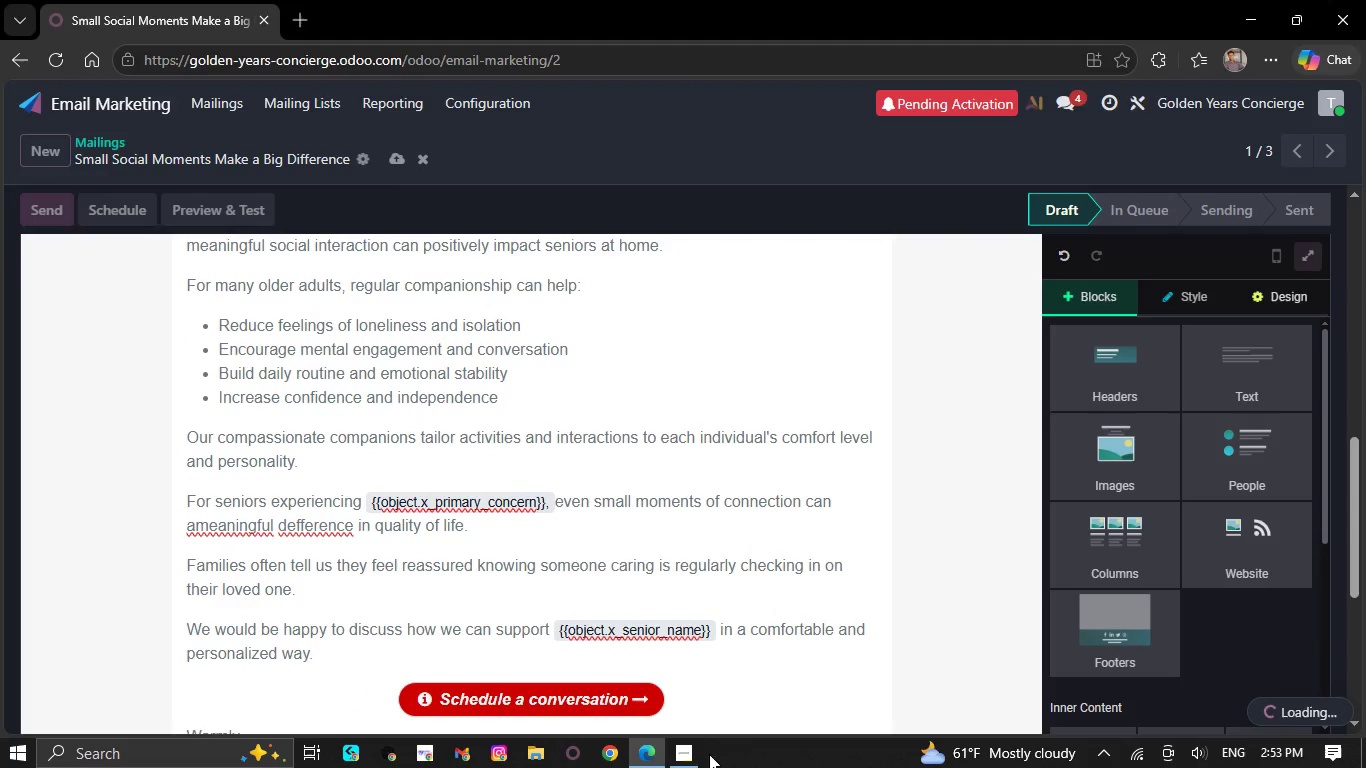 
left_click([677, 755])